 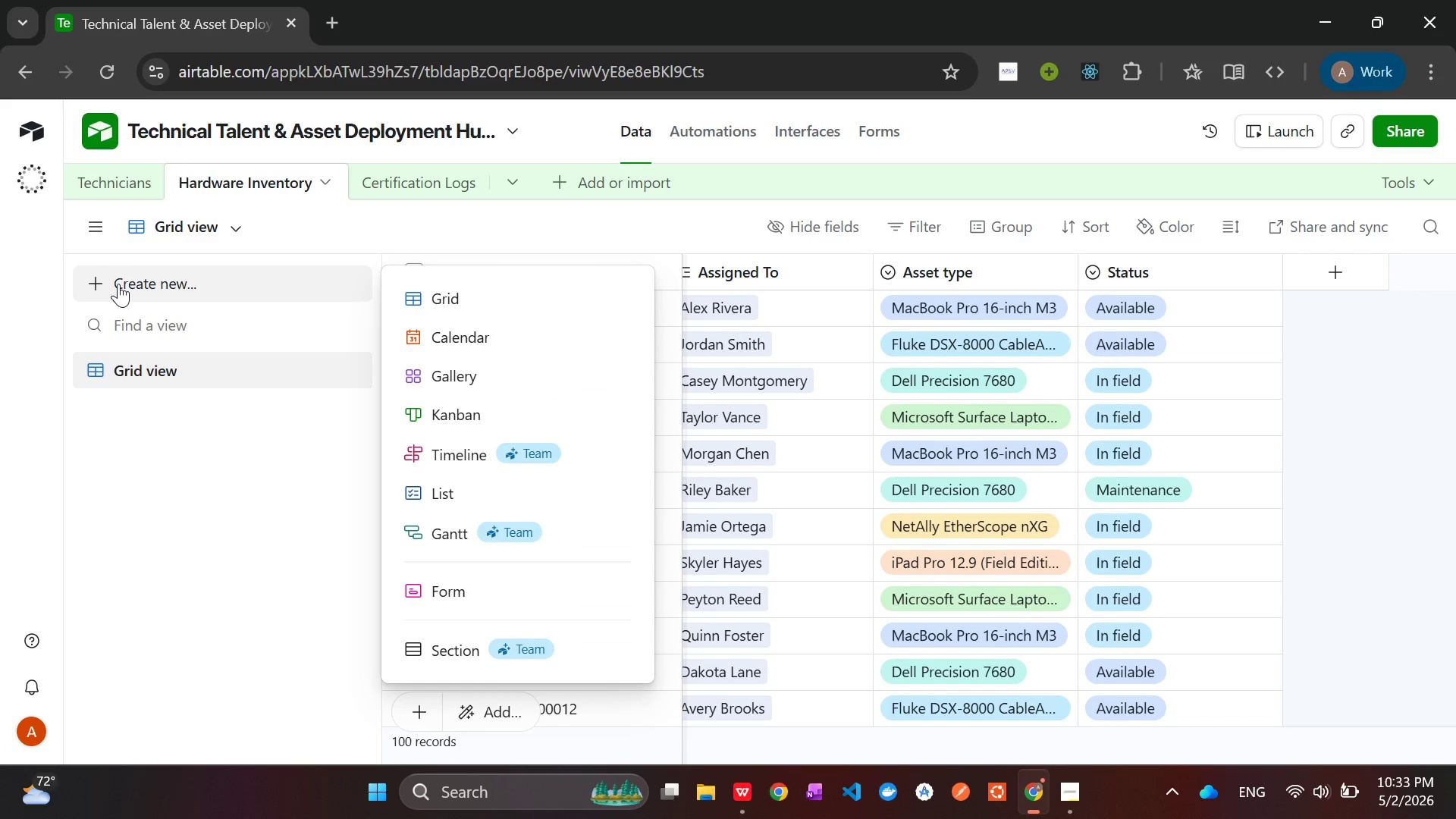 
left_click([471, 307])
 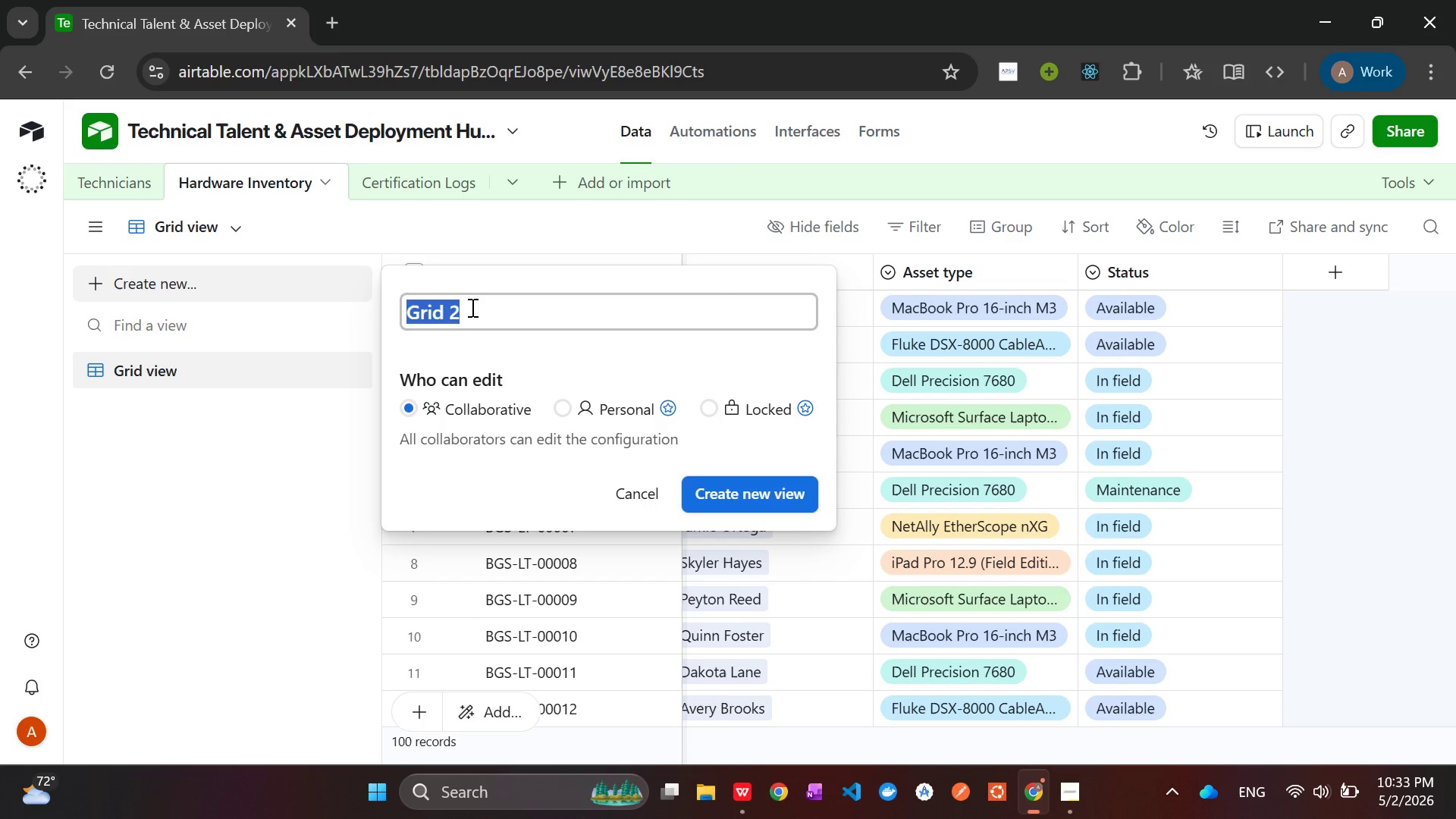 
key(Backspace)
type(Availabel)
key(Backspace)
key(Backspace)
type(le Hardware Kit)
 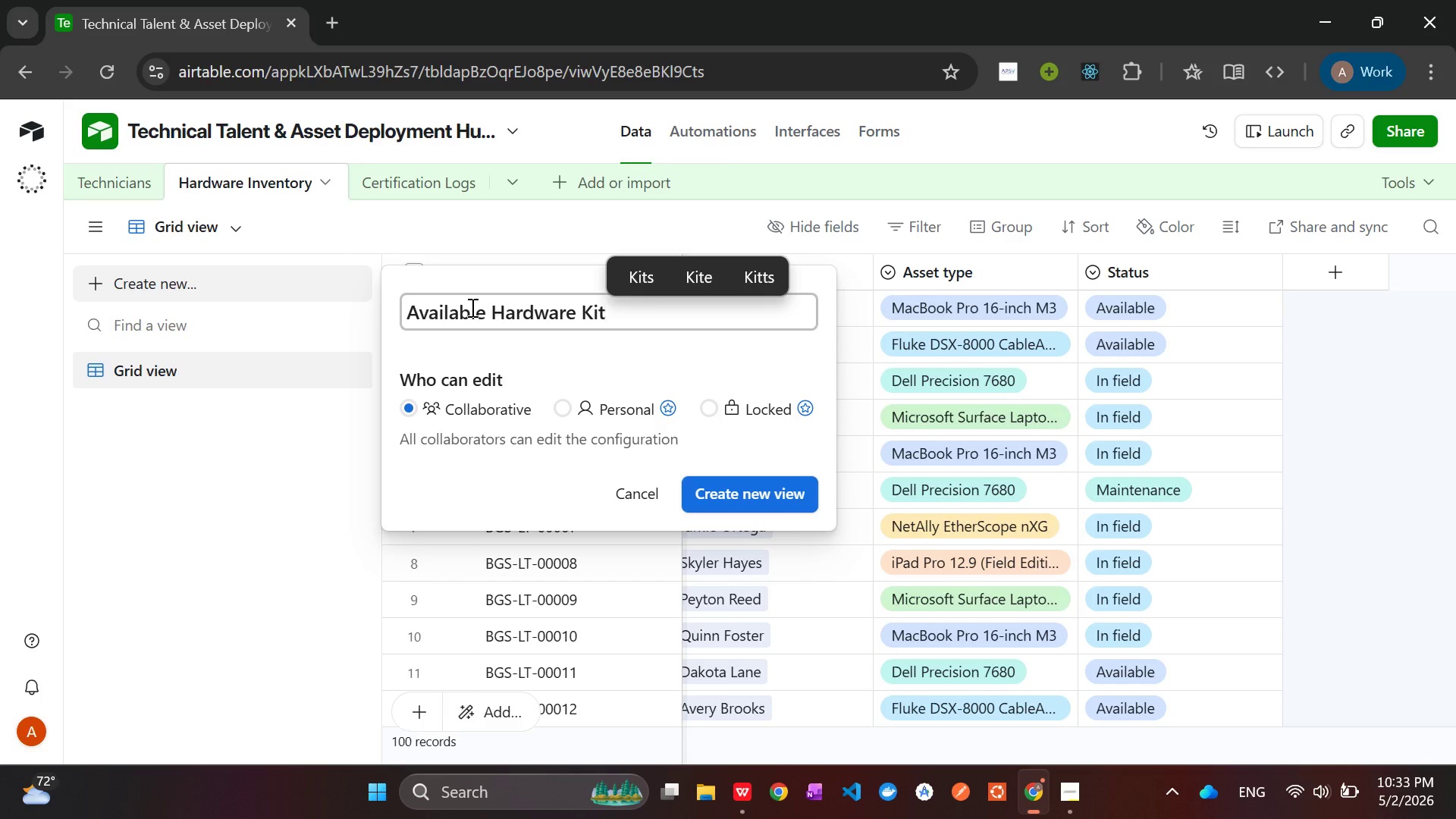 
left_click([746, 492])
 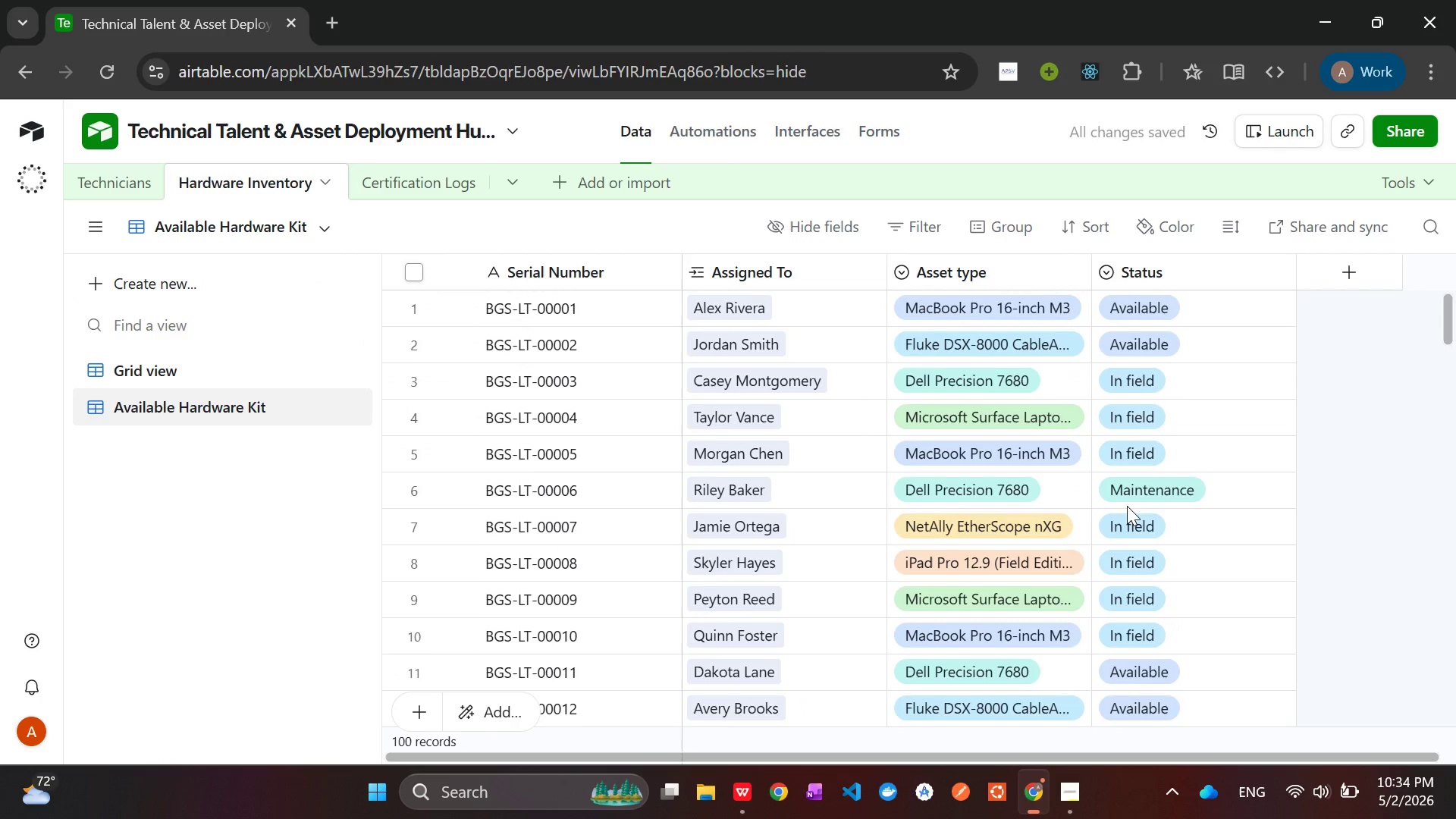 
wait(6.7)
 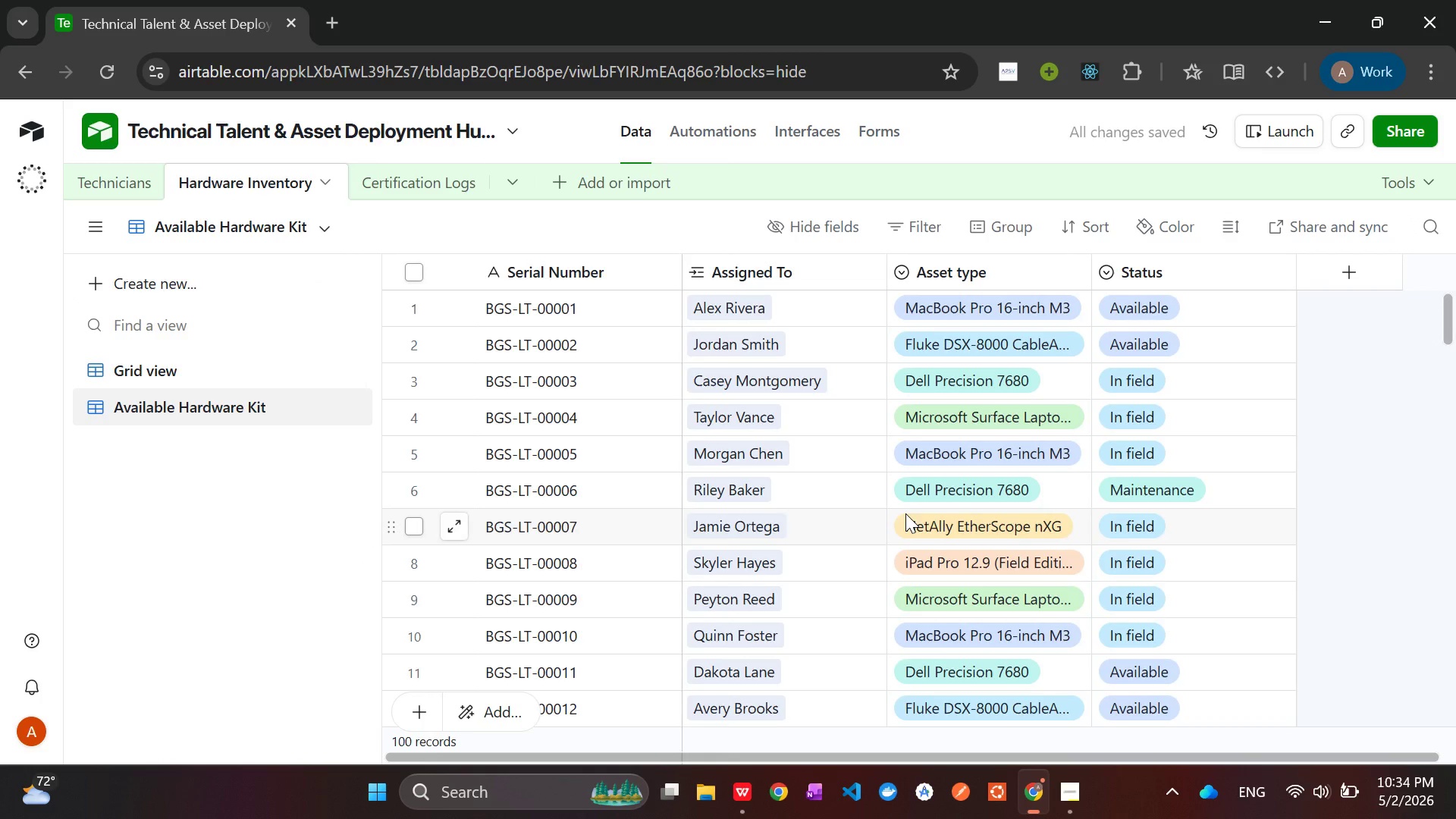 
left_click([923, 221])
 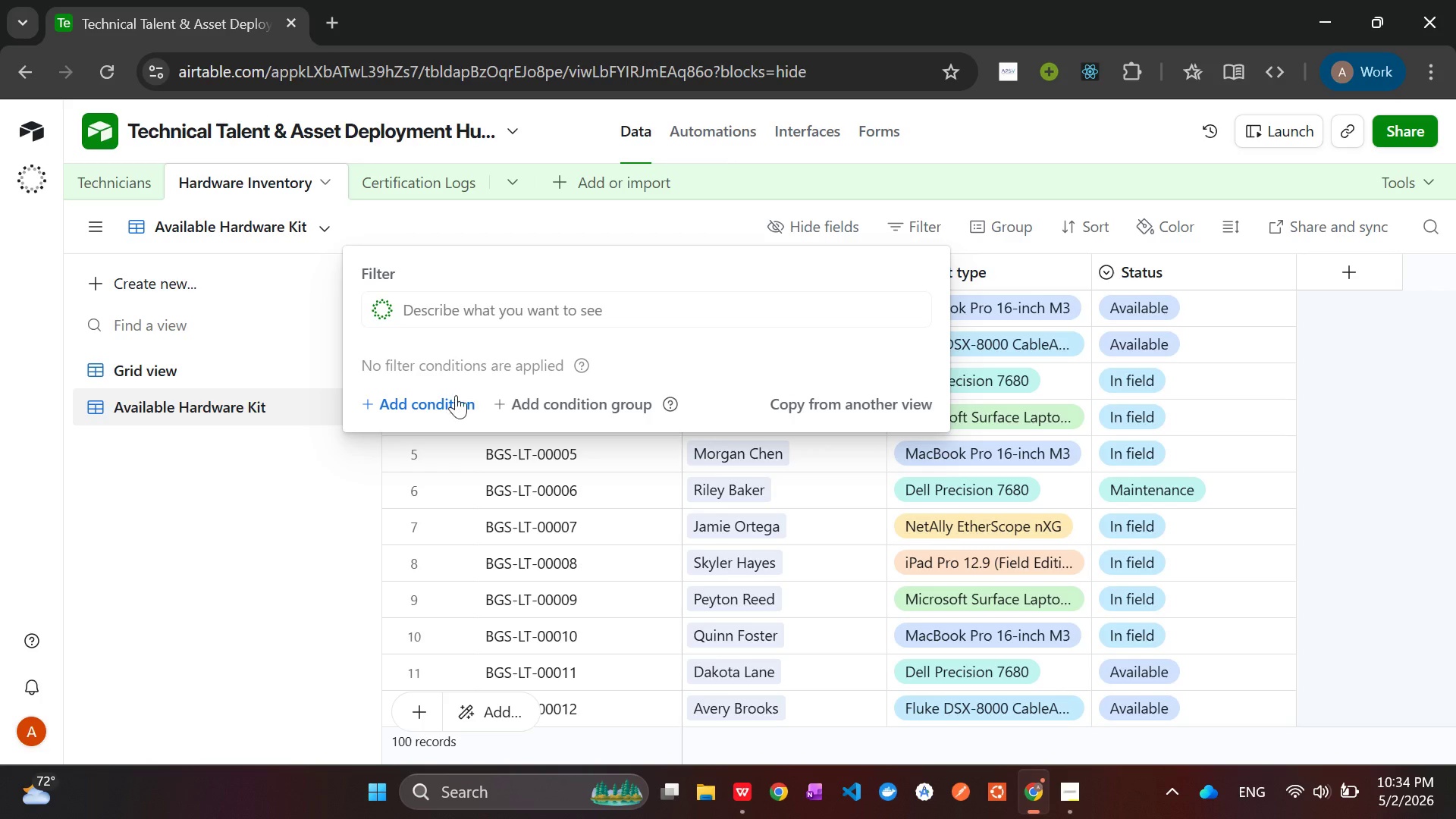 
left_click([447, 394])
 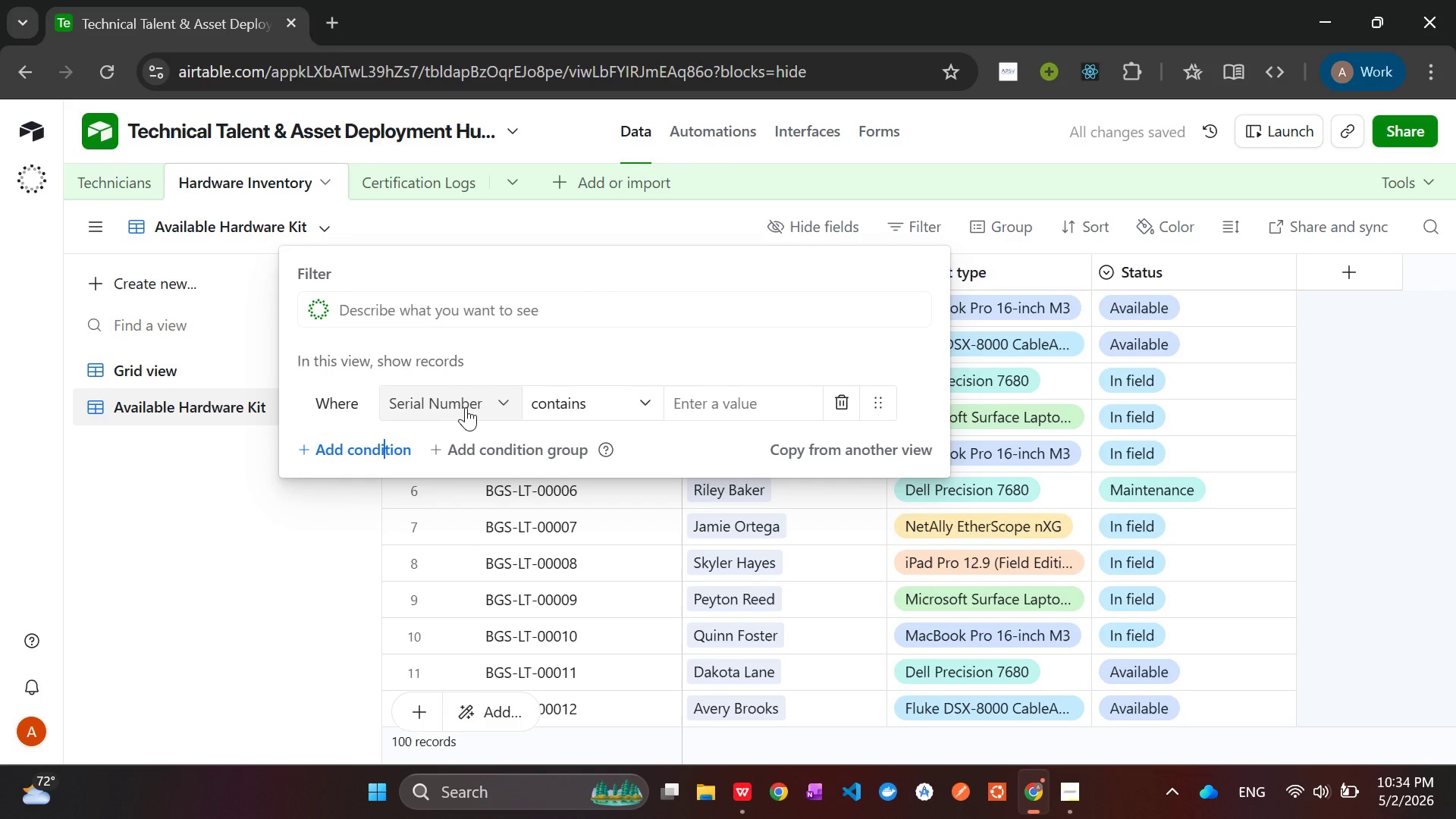 
left_click([468, 407])
 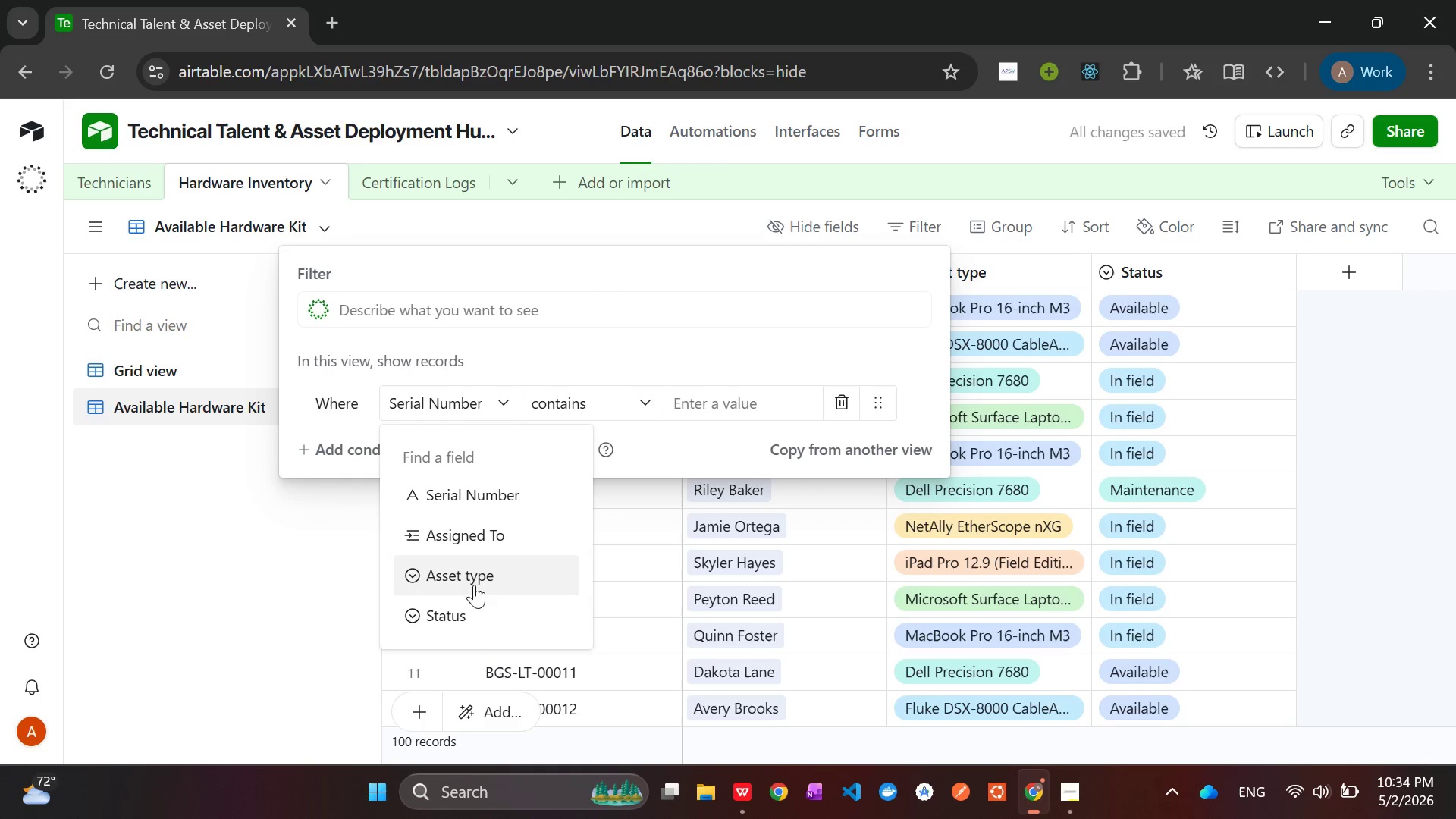 
left_click([460, 617])
 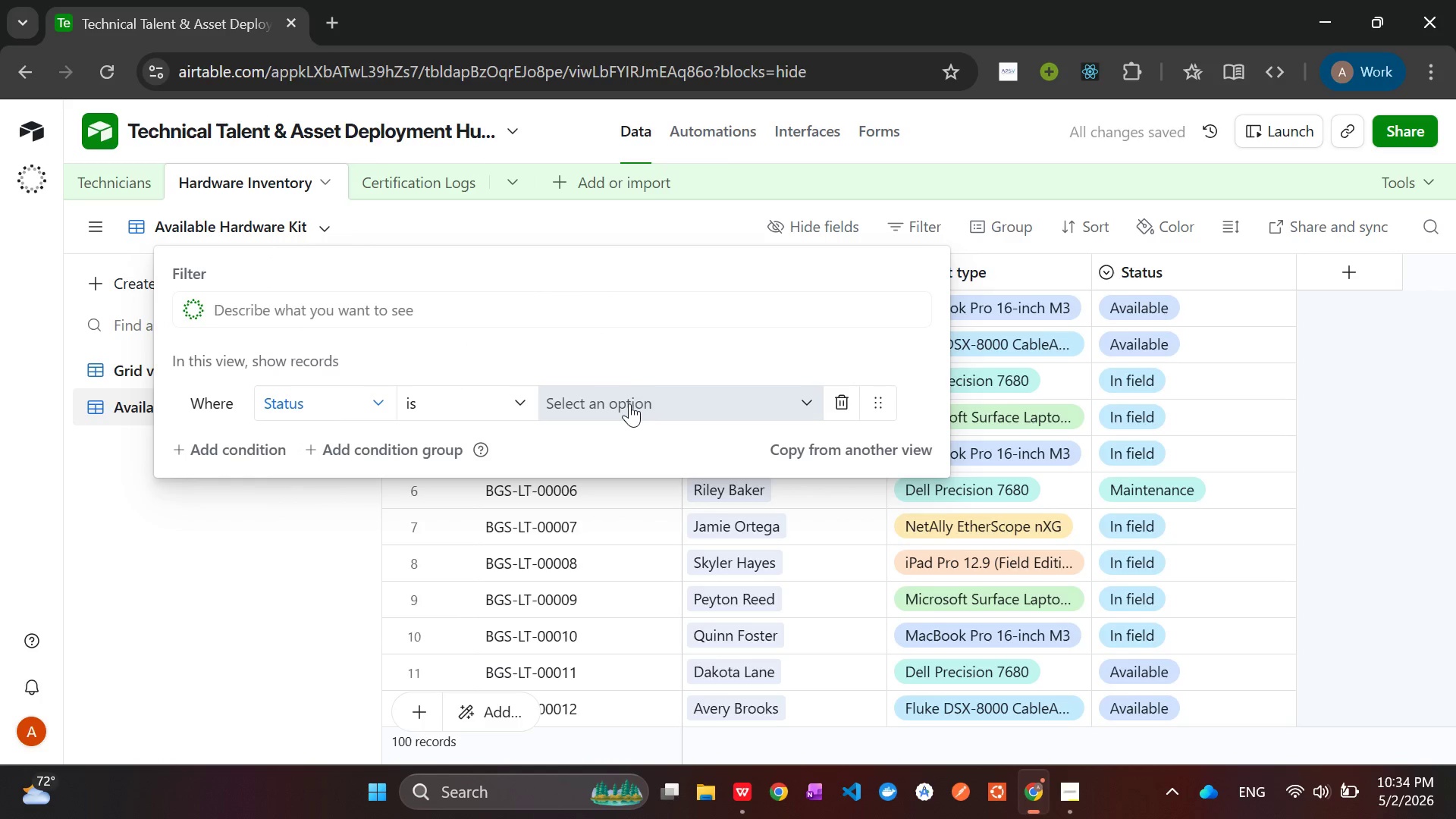 
left_click([650, 403])
 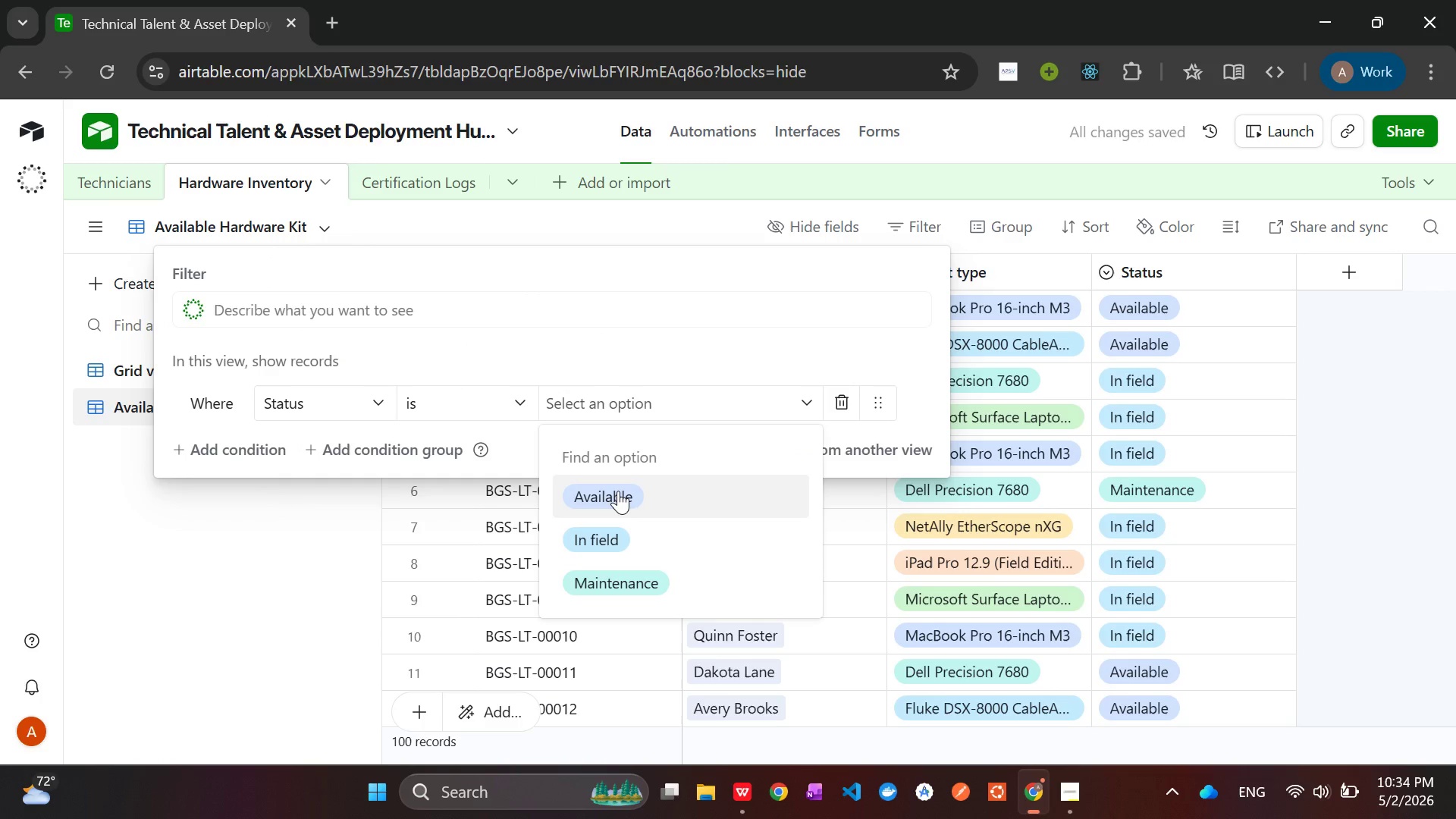 
left_click([618, 491])
 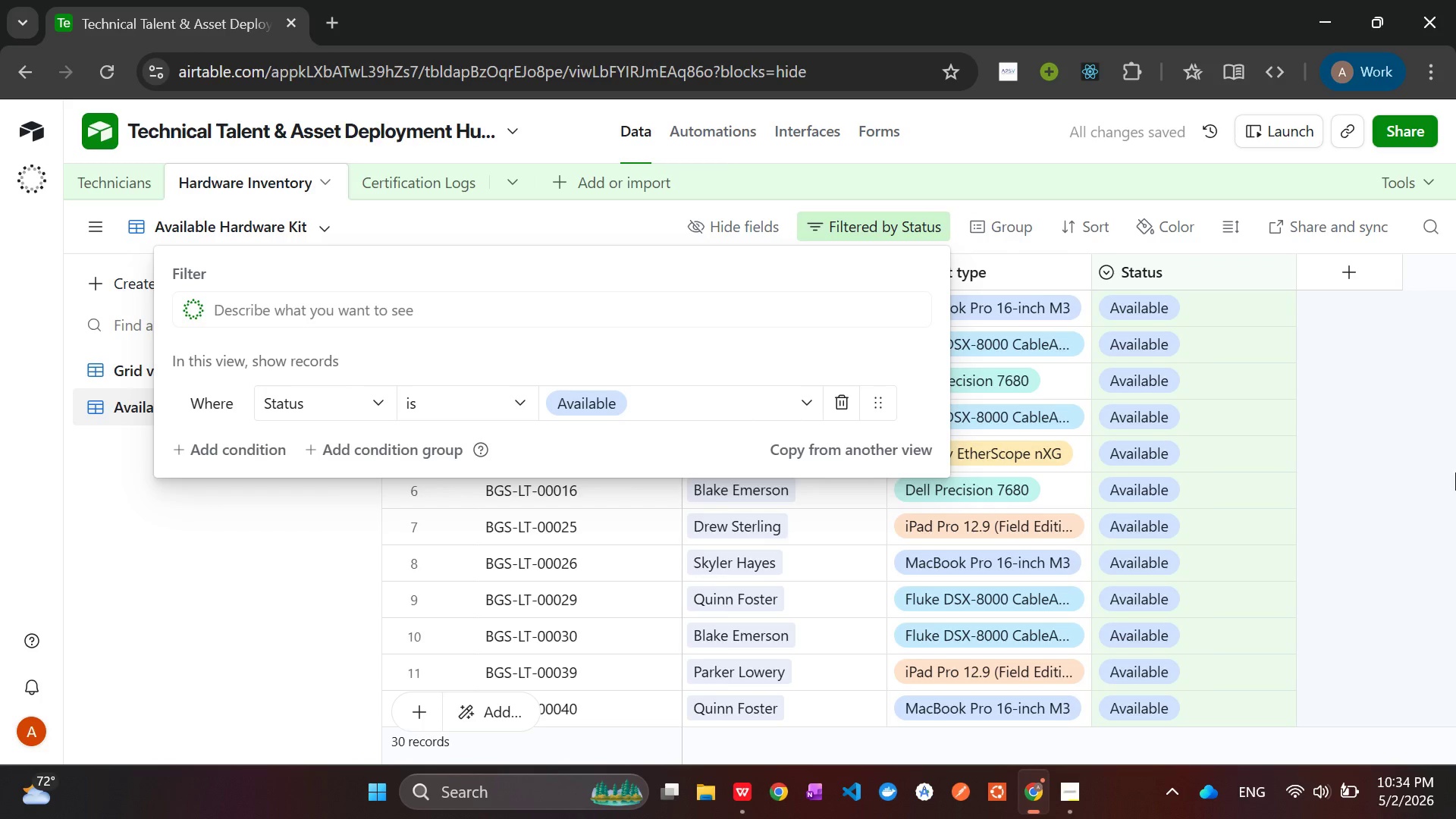 
left_click([1429, 472])
 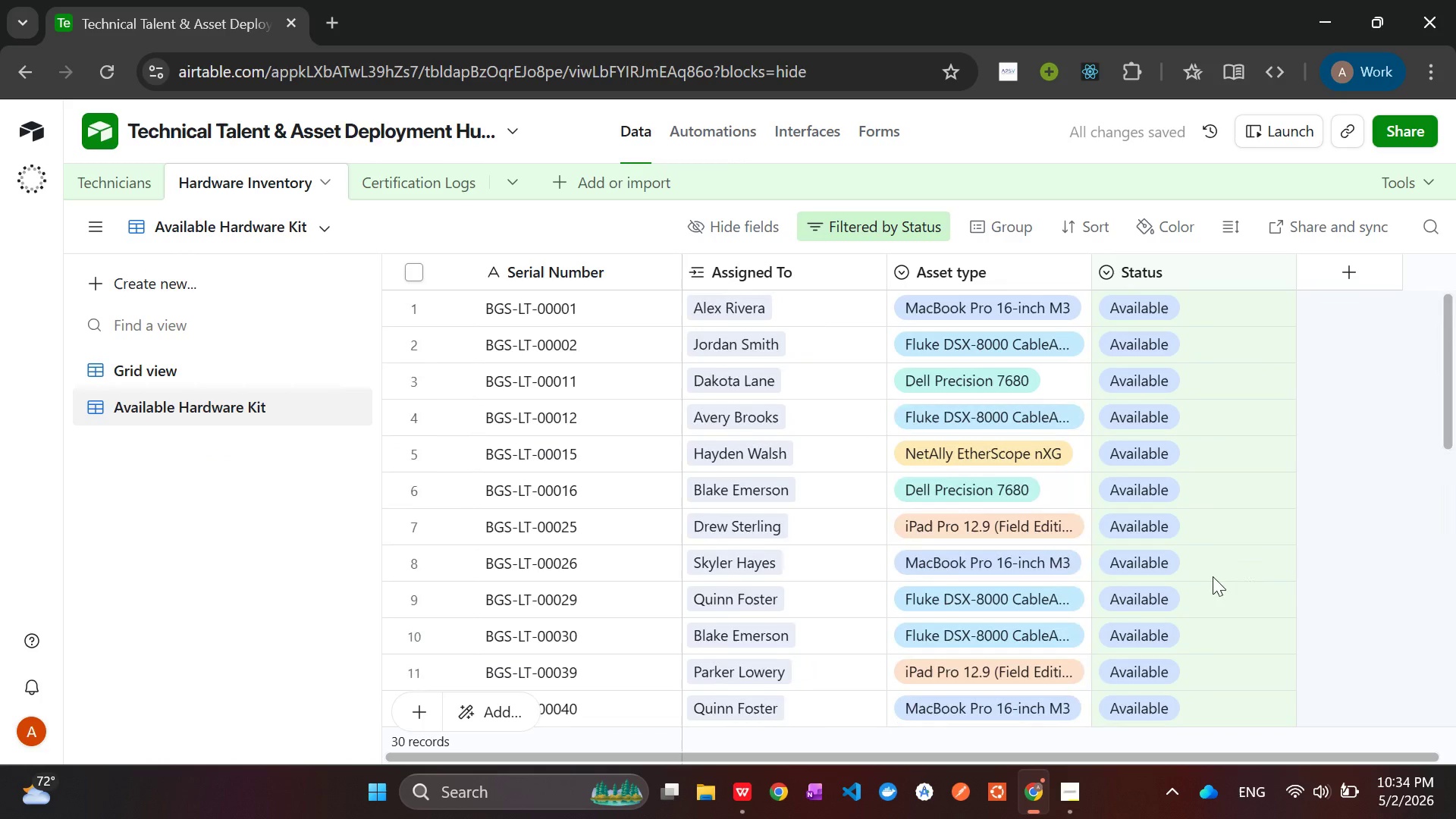 
wait(8.64)
 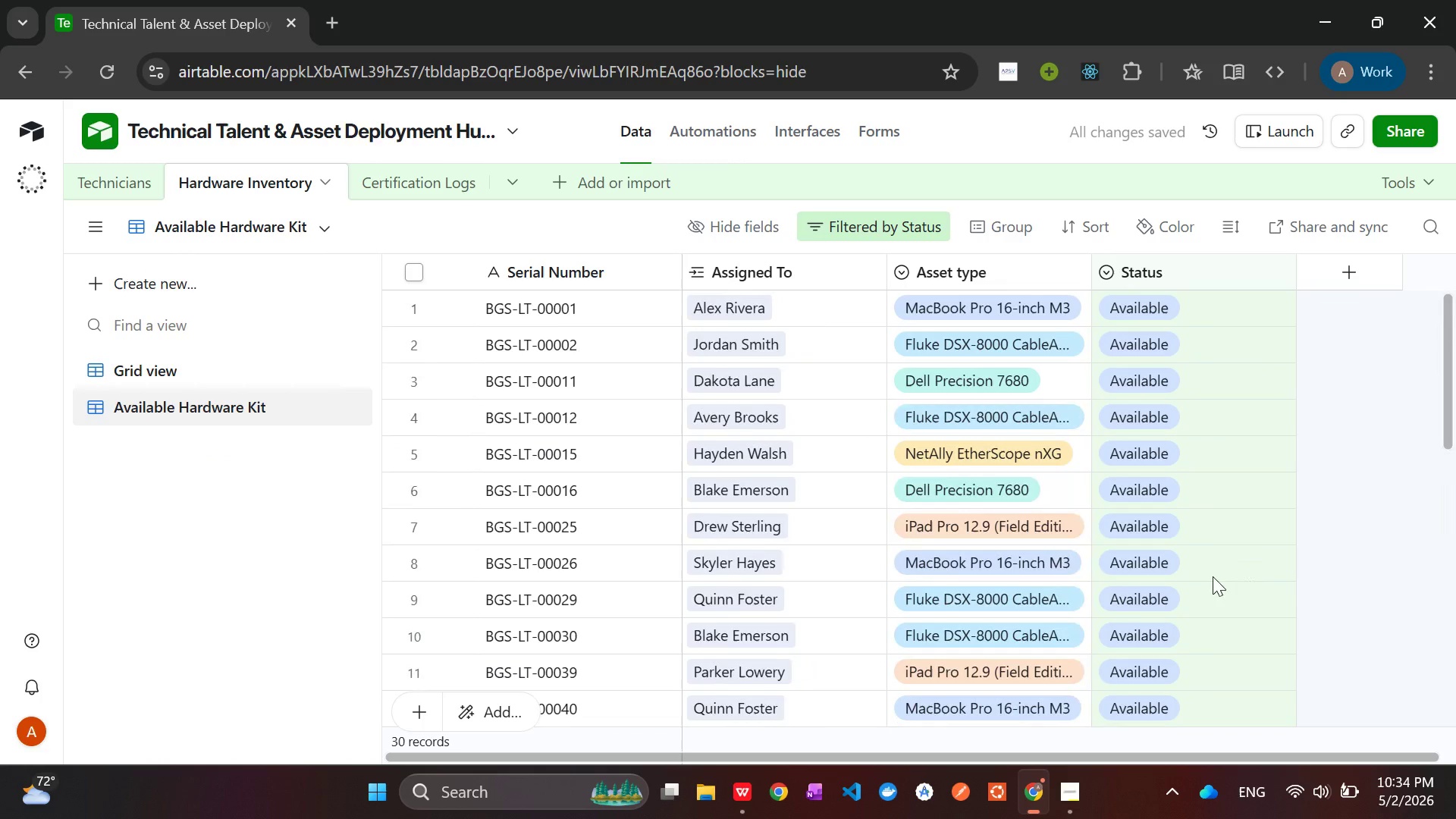 
left_click([135, 368])
 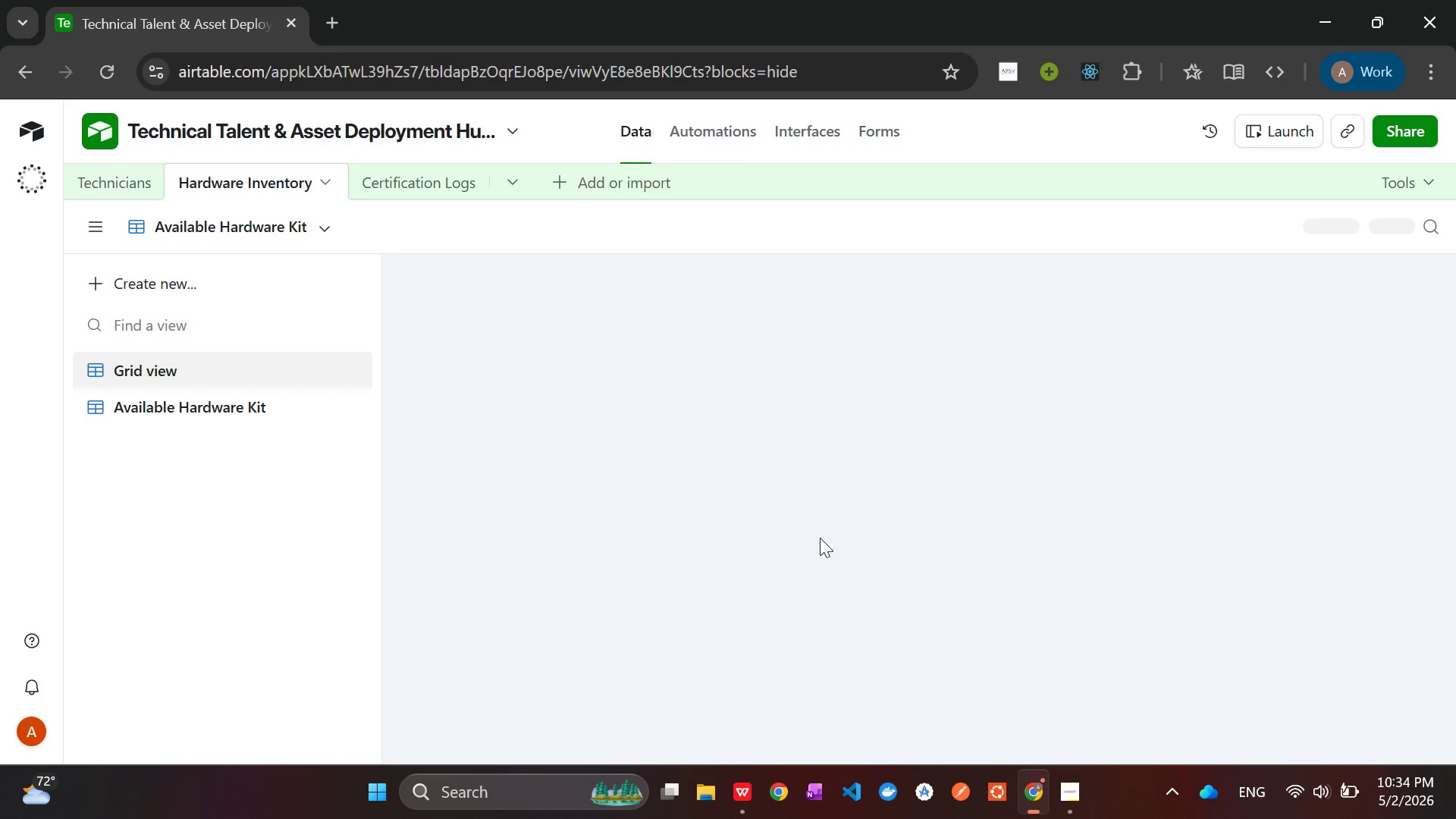 
mouse_move([881, 560])
 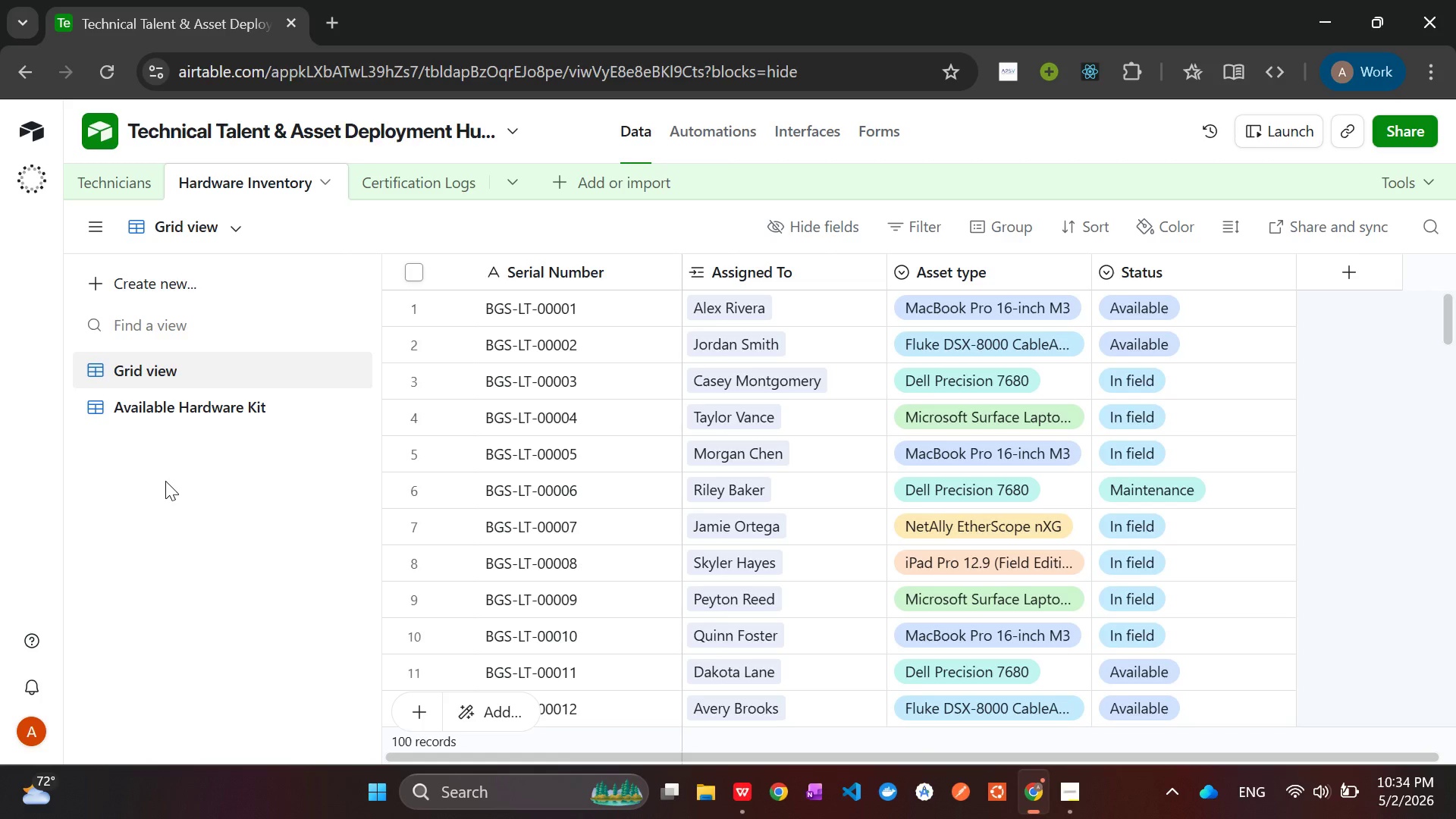 
wait(34.3)
 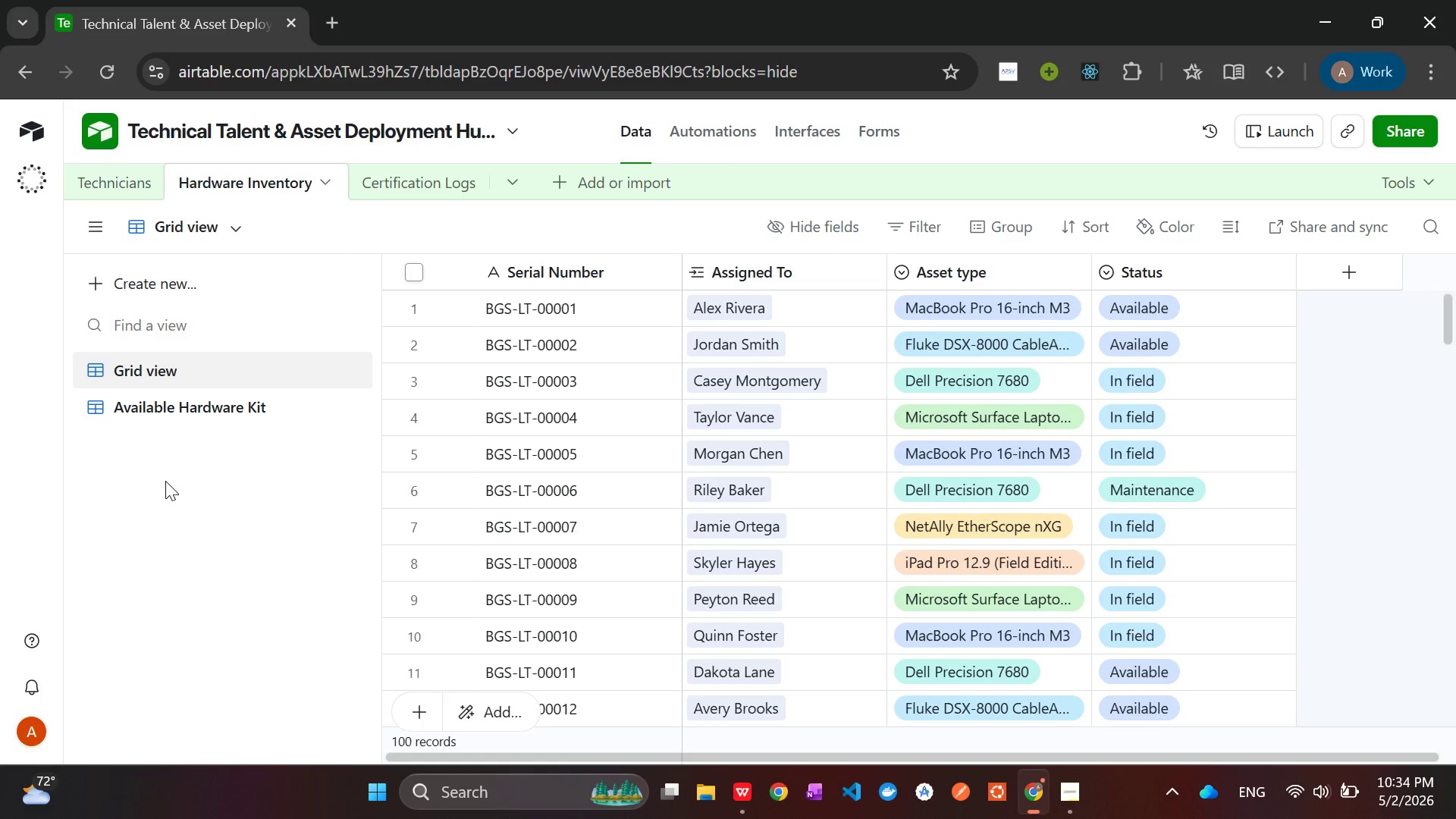 
left_click([391, 193])
 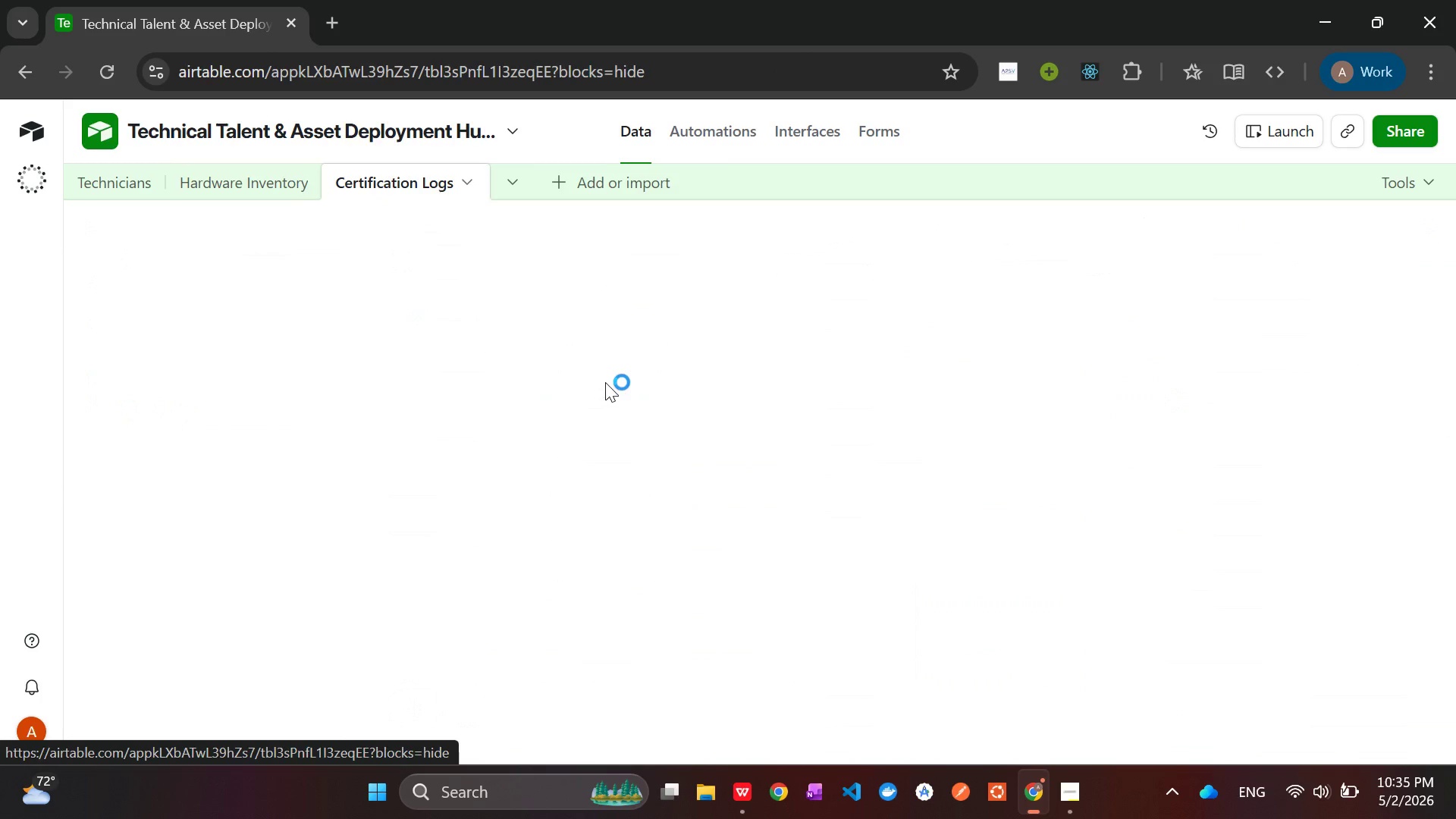 